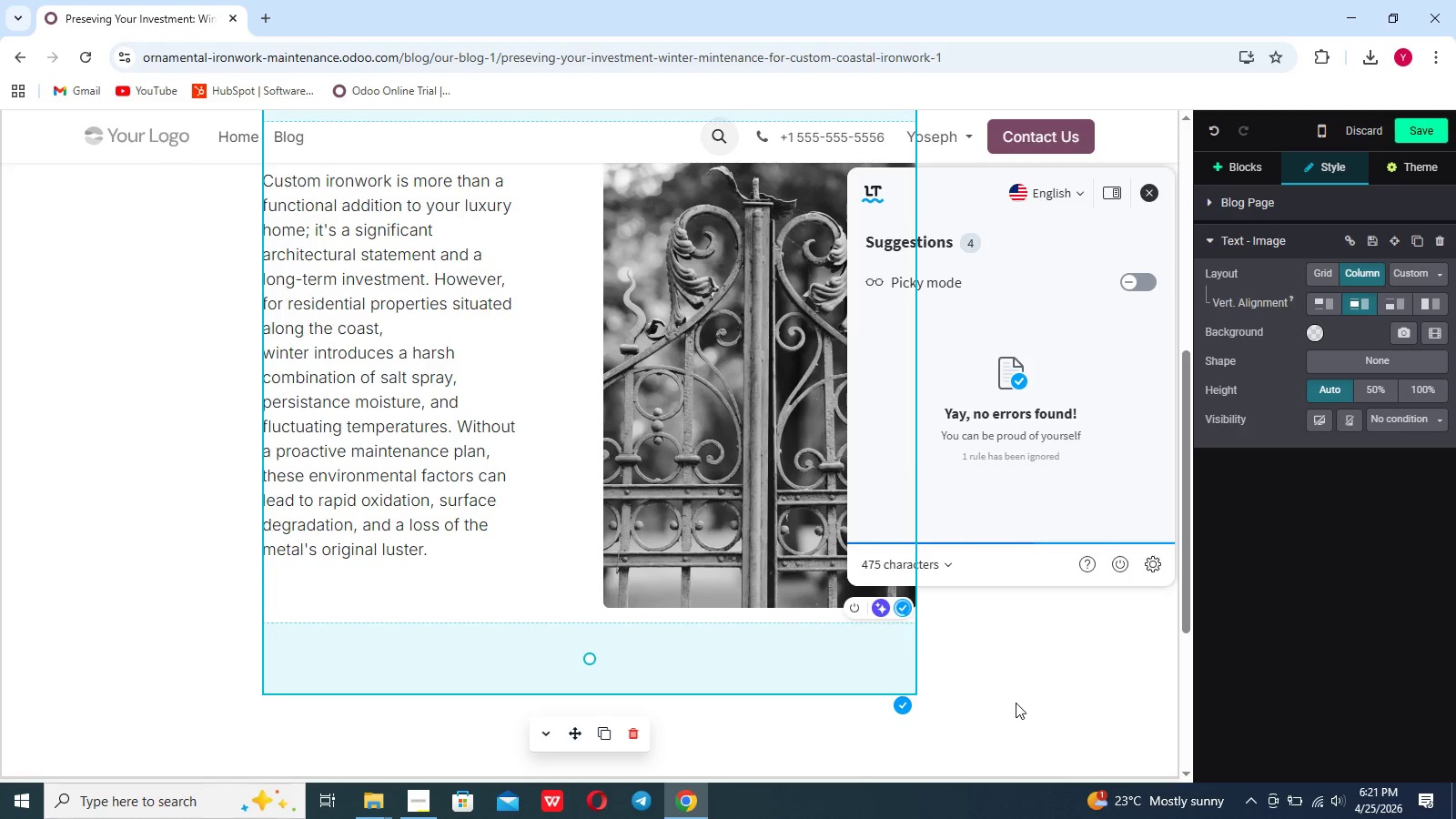 
scroll: coordinate [1017, 686], scroll_direction: down, amount: 6.0
 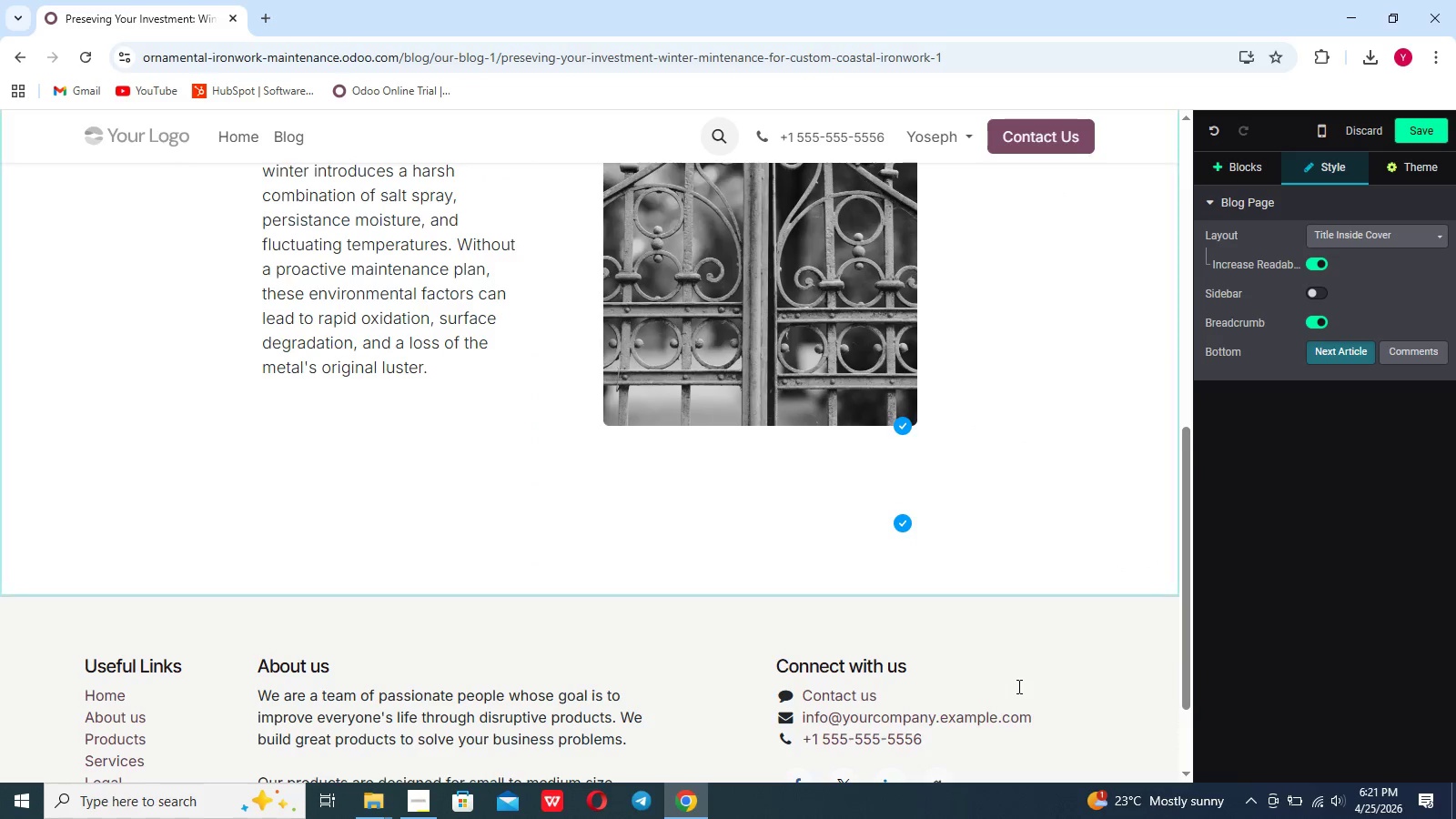 
scroll: coordinate [1017, 686], scroll_direction: none, amount: 0.0
 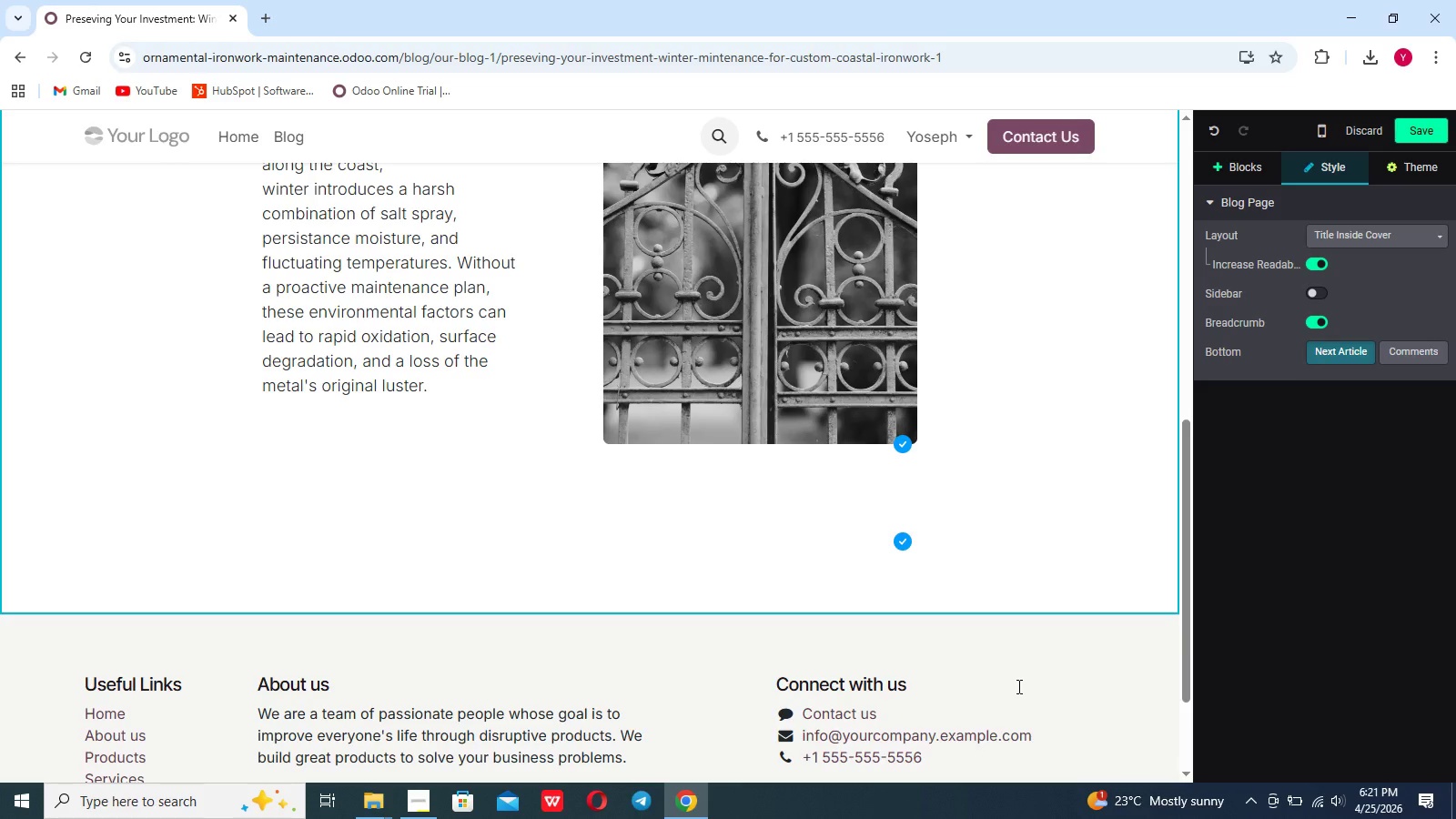 
wait(38.09)
 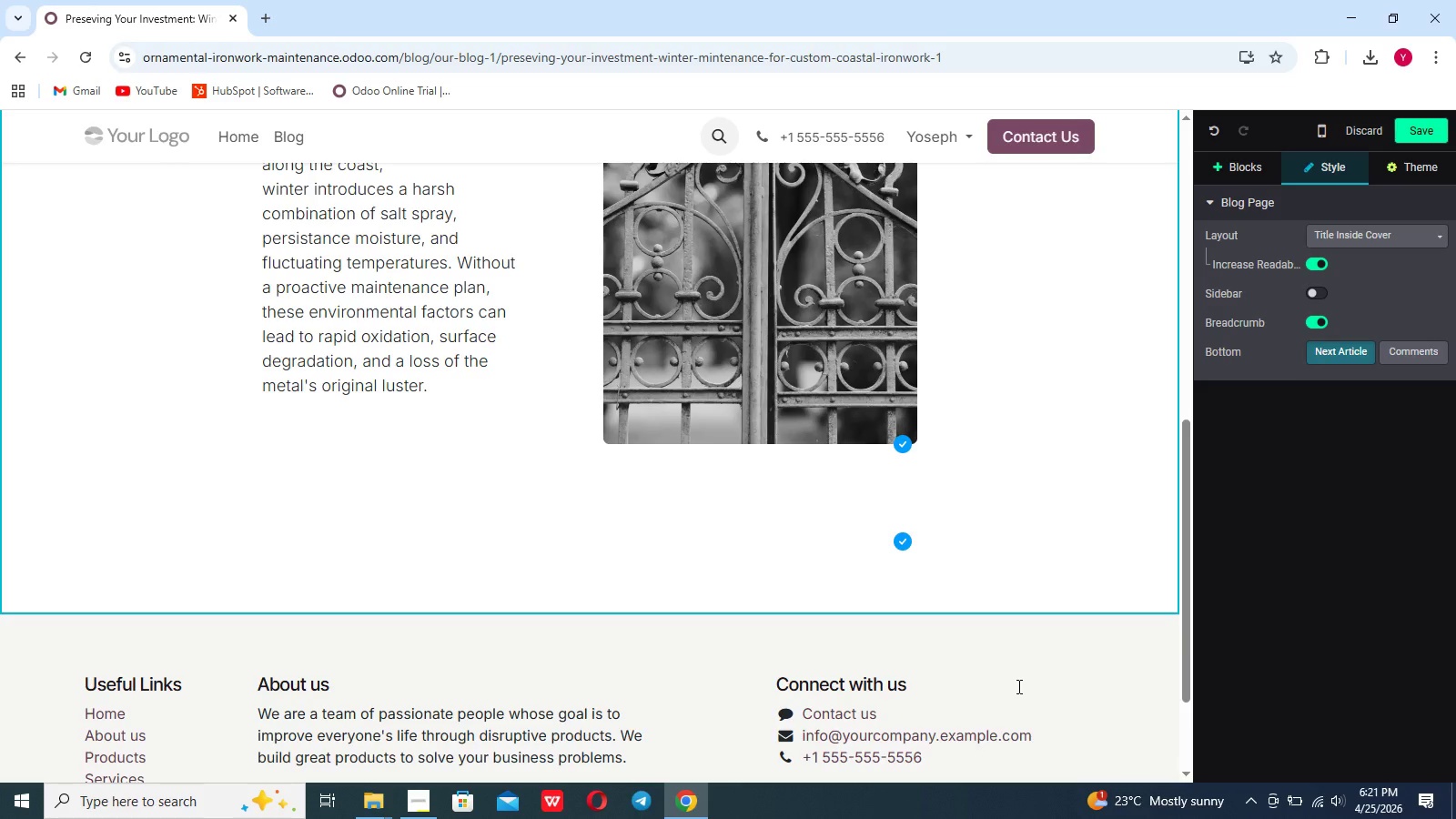 
left_click([1006, 703])
 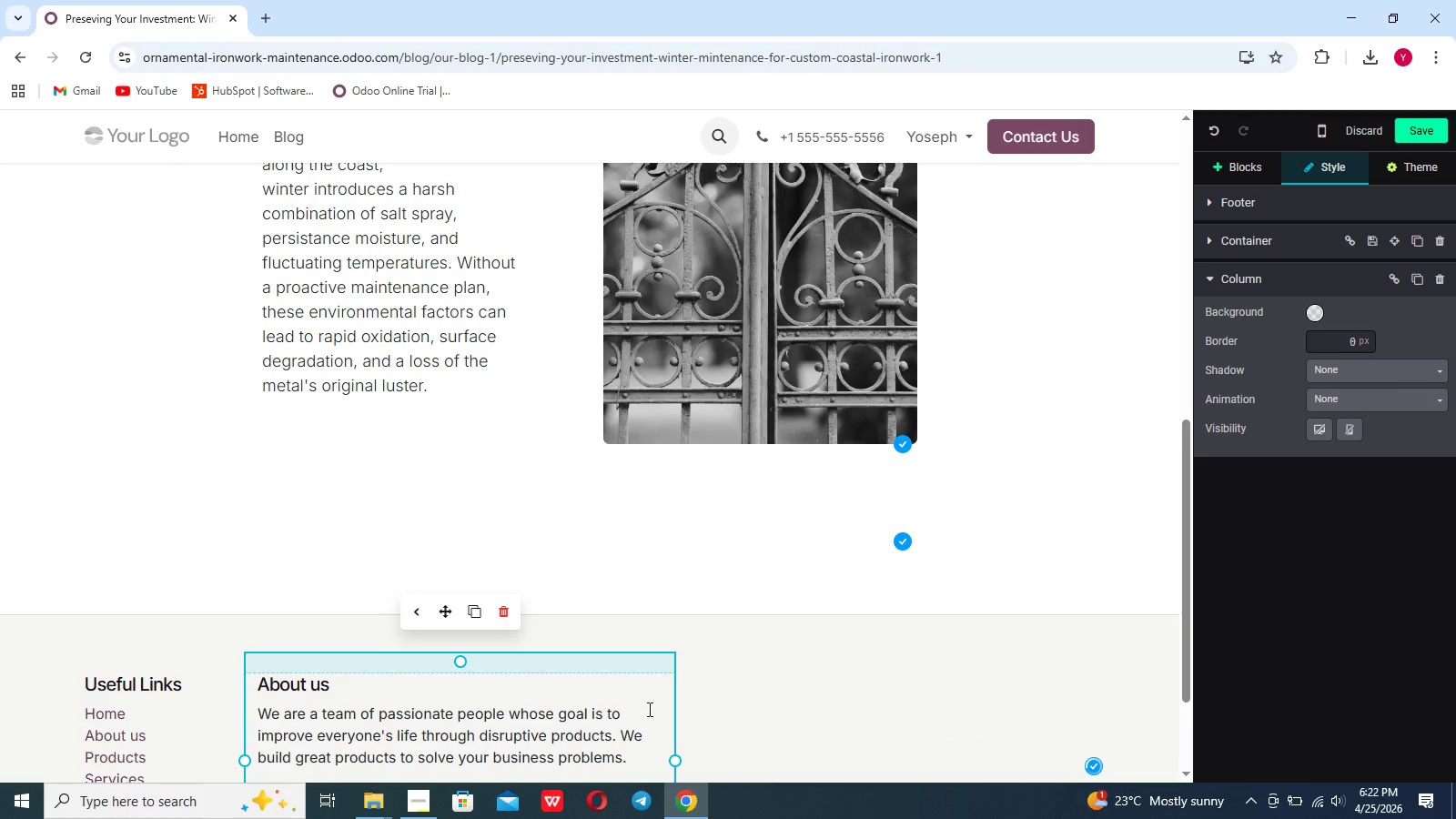 
left_click([505, 619])
 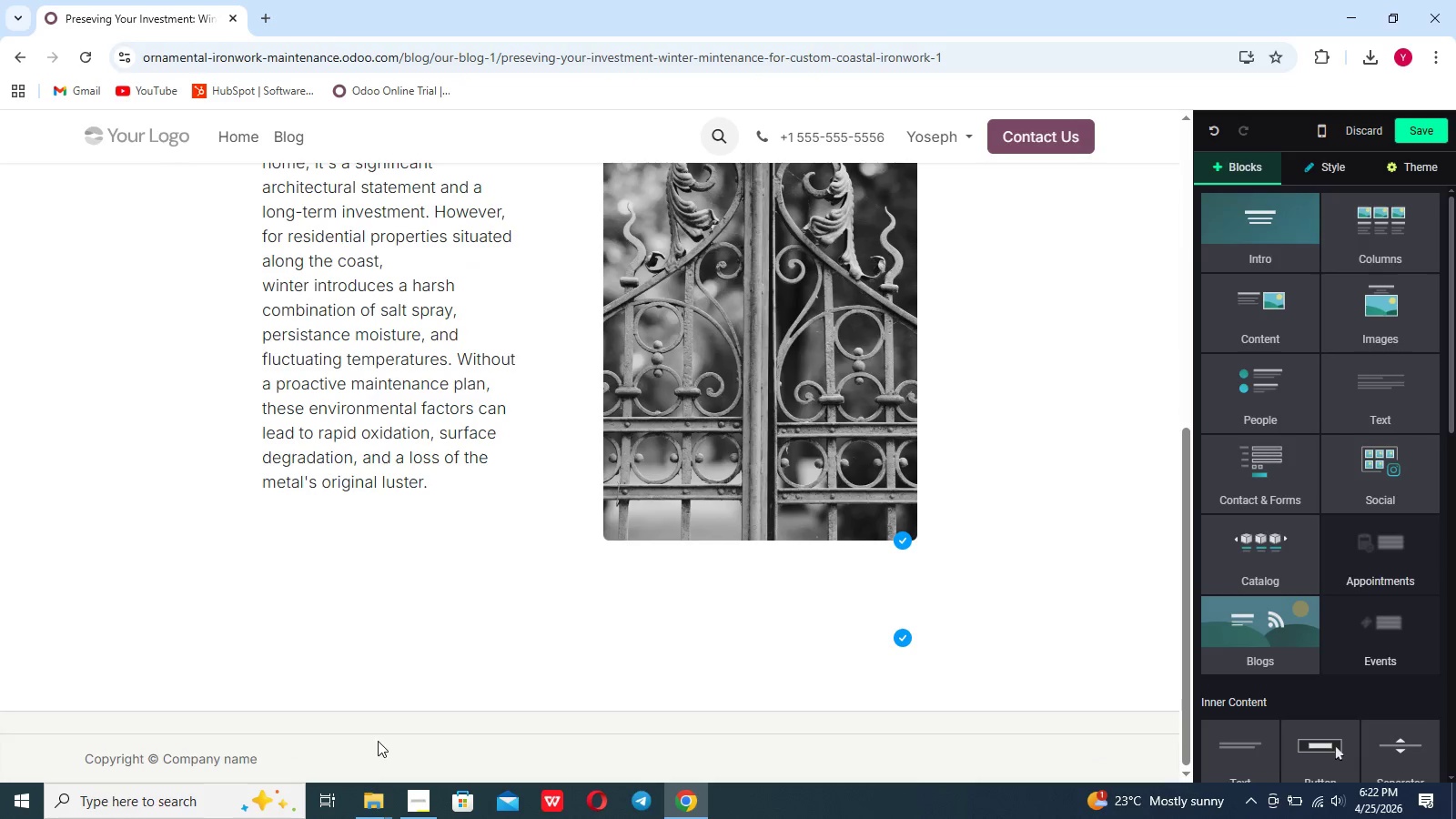 
left_click([420, 794])